 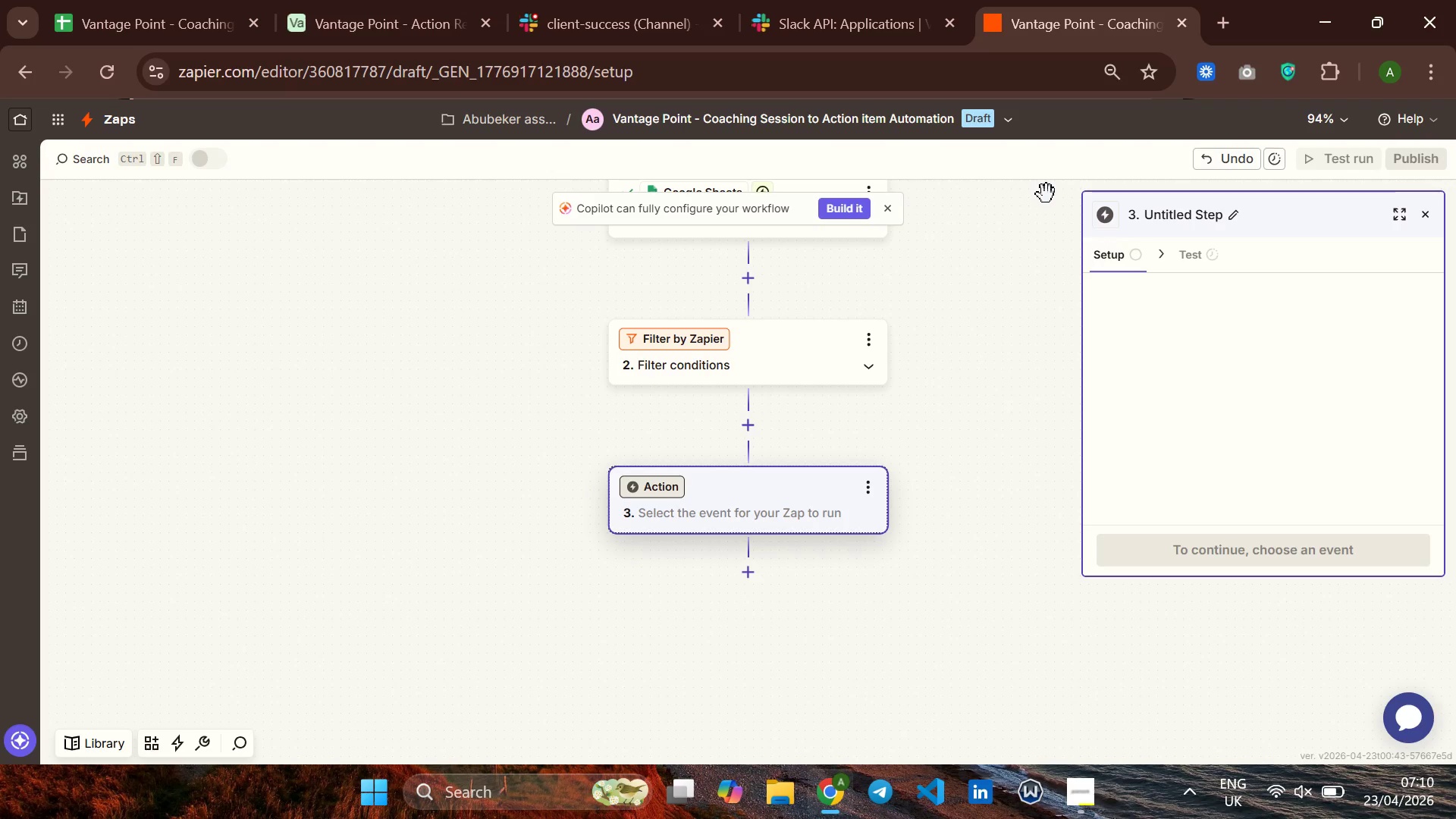 
left_click([1403, 218])
 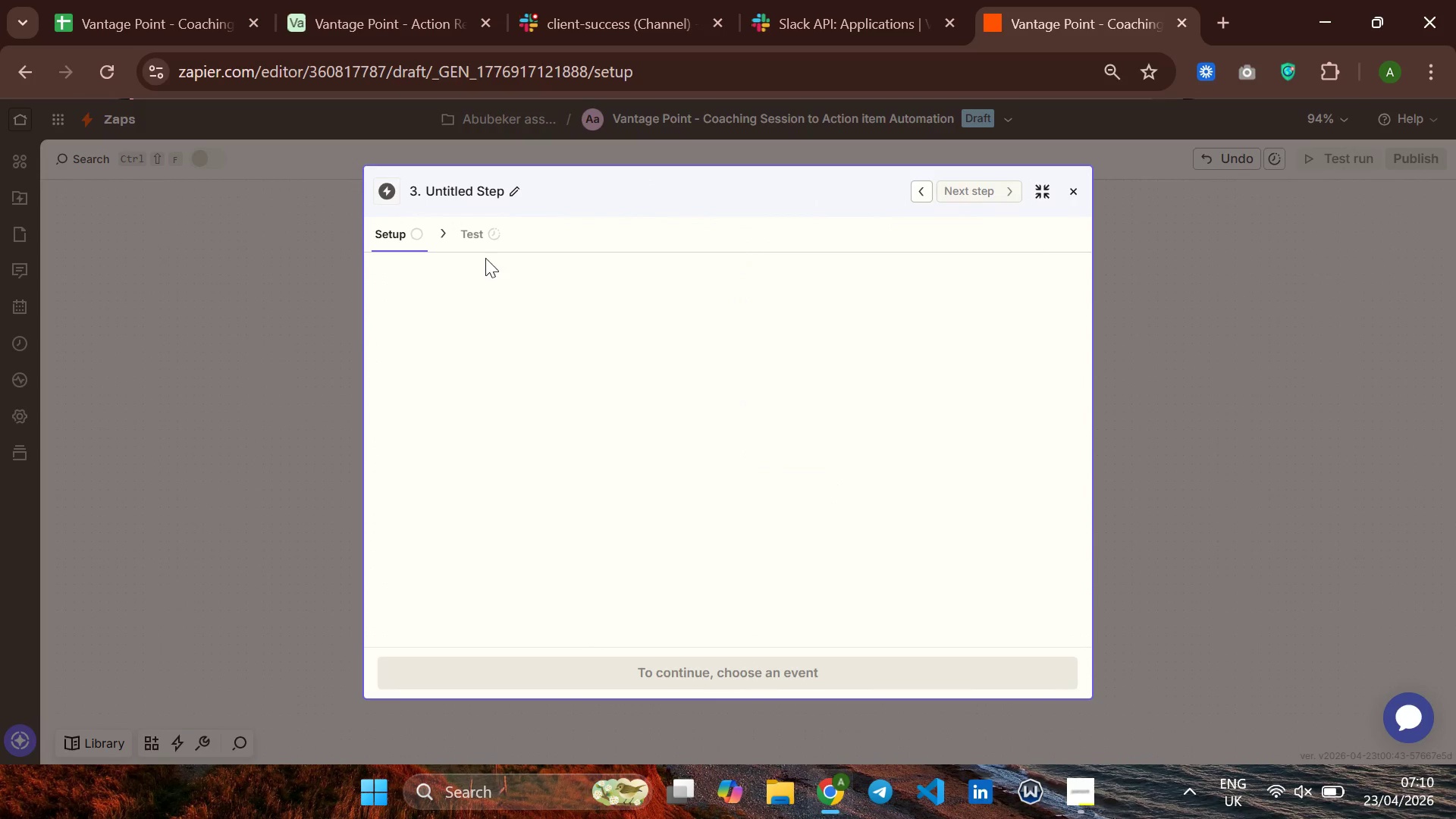 
left_click([465, 243])
 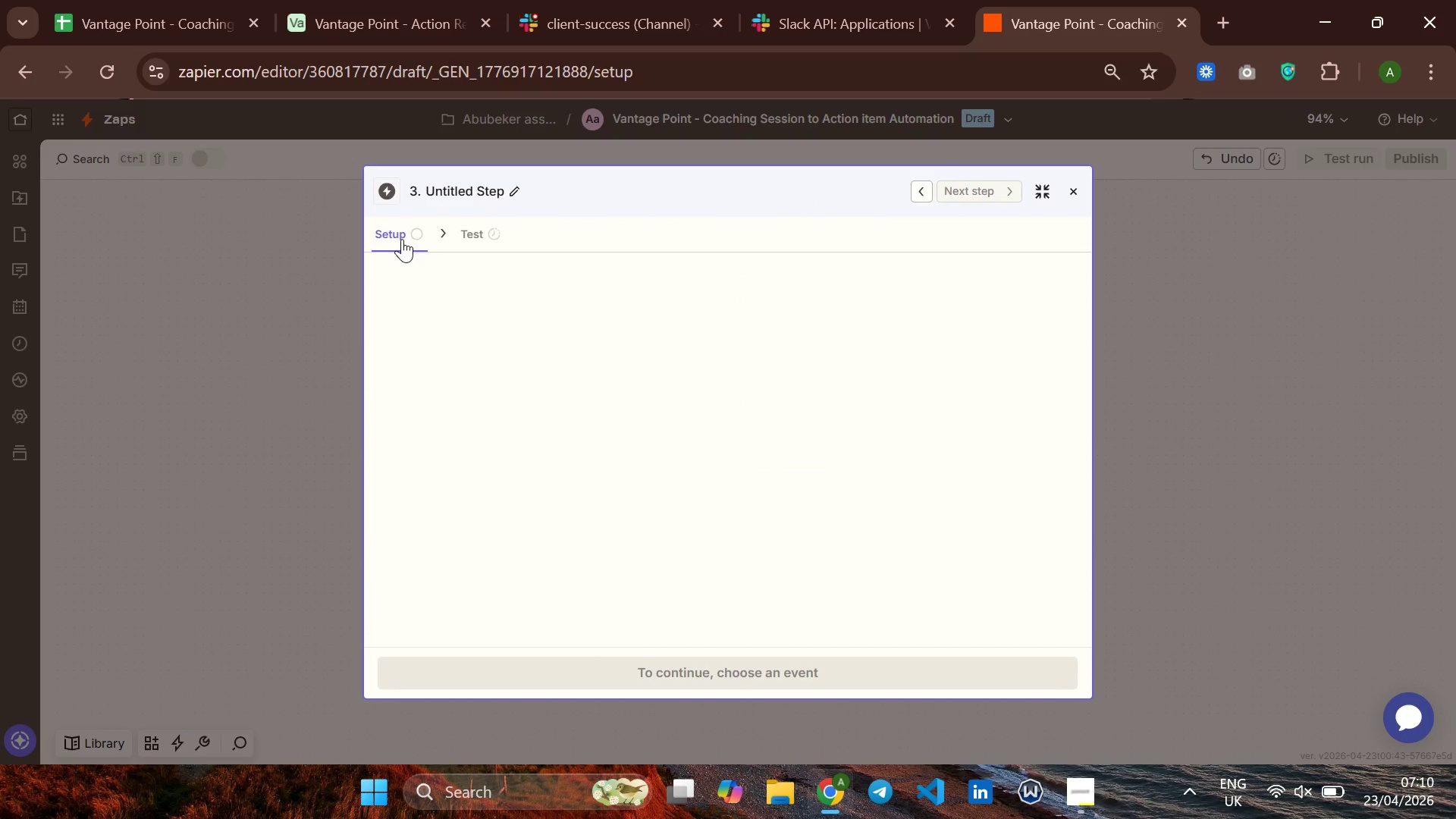 
left_click([402, 239])
 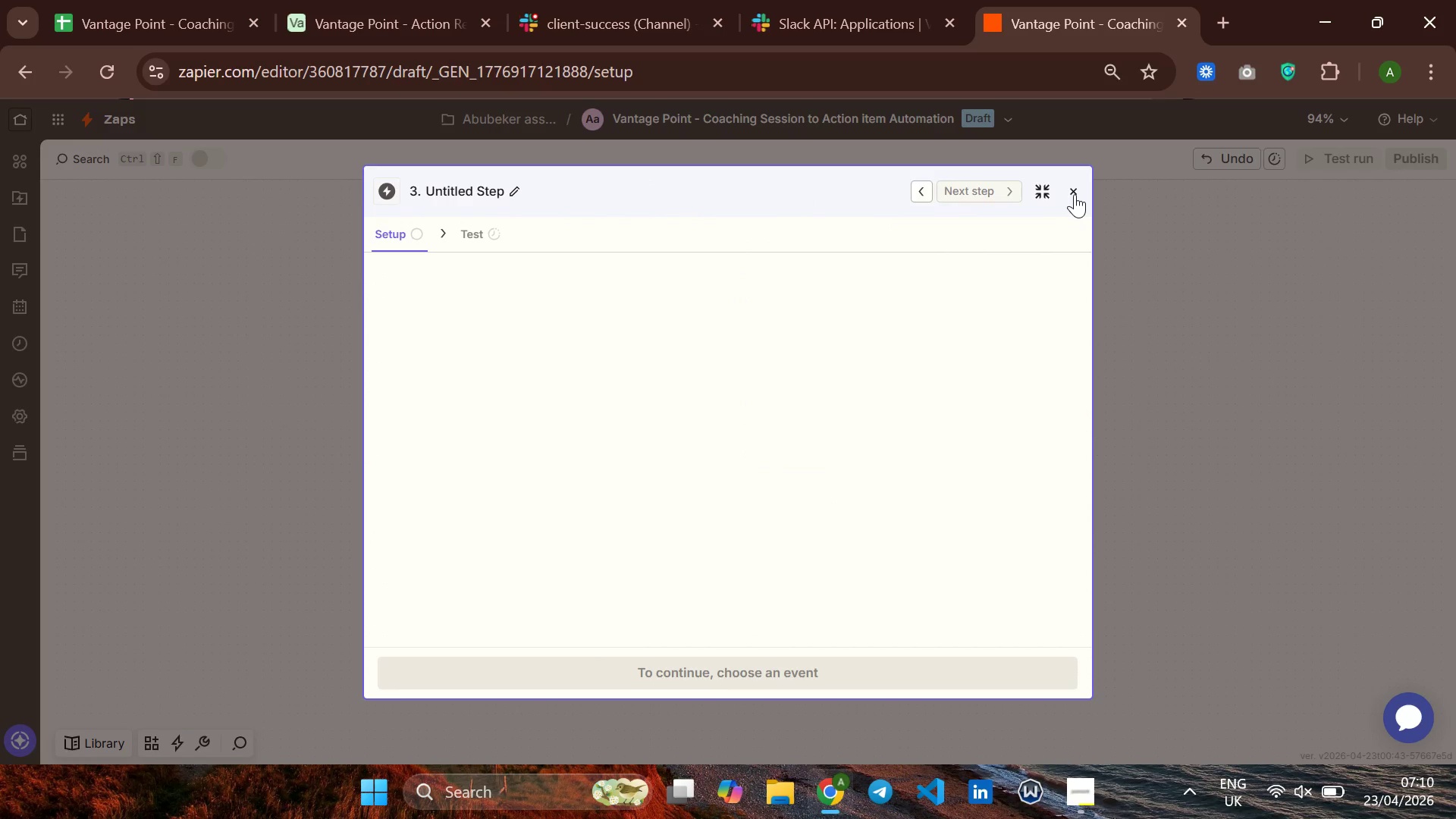 
scroll: coordinate [746, 397], scroll_direction: none, amount: 0.0
 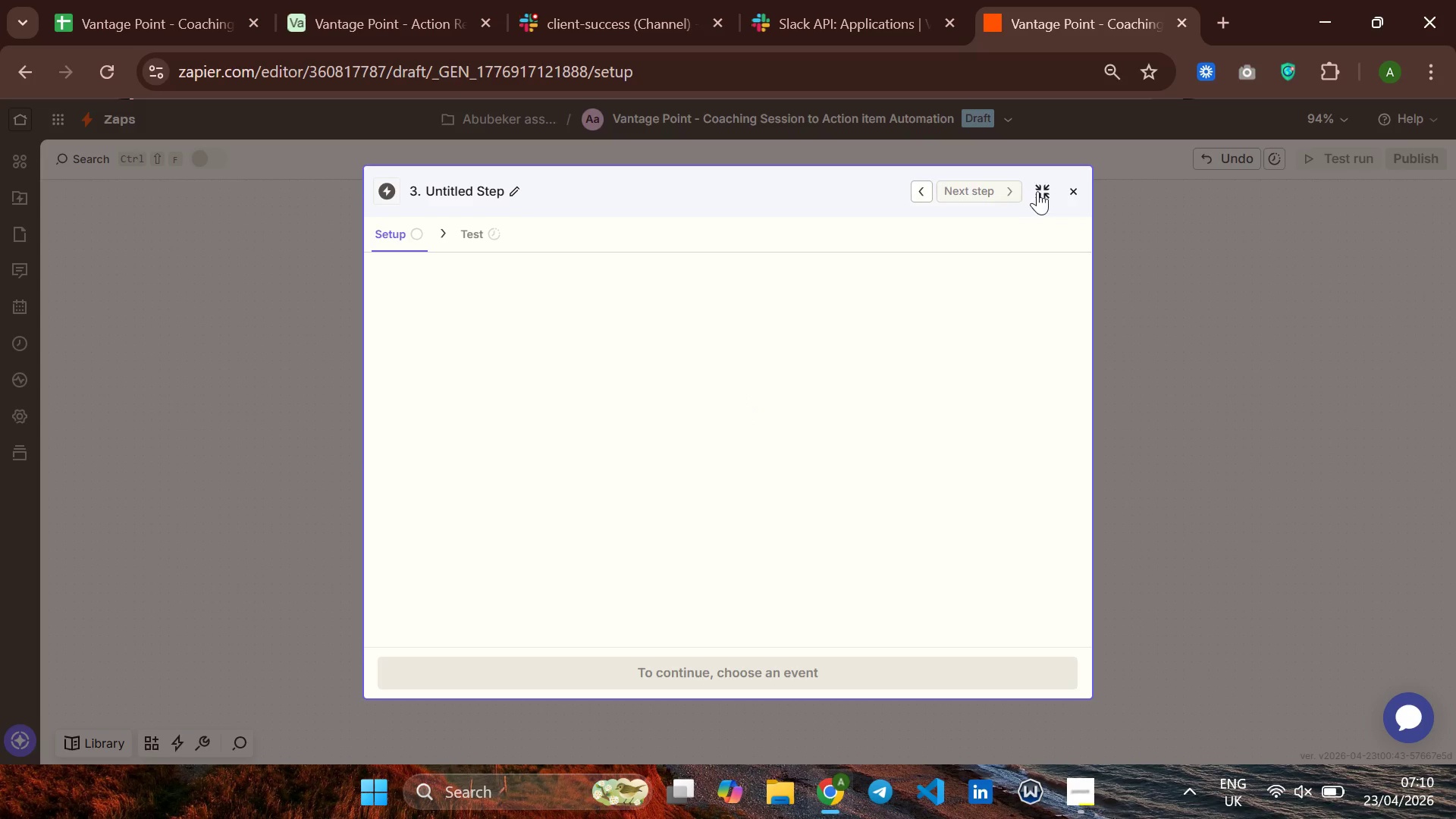 
left_click([1039, 191])
 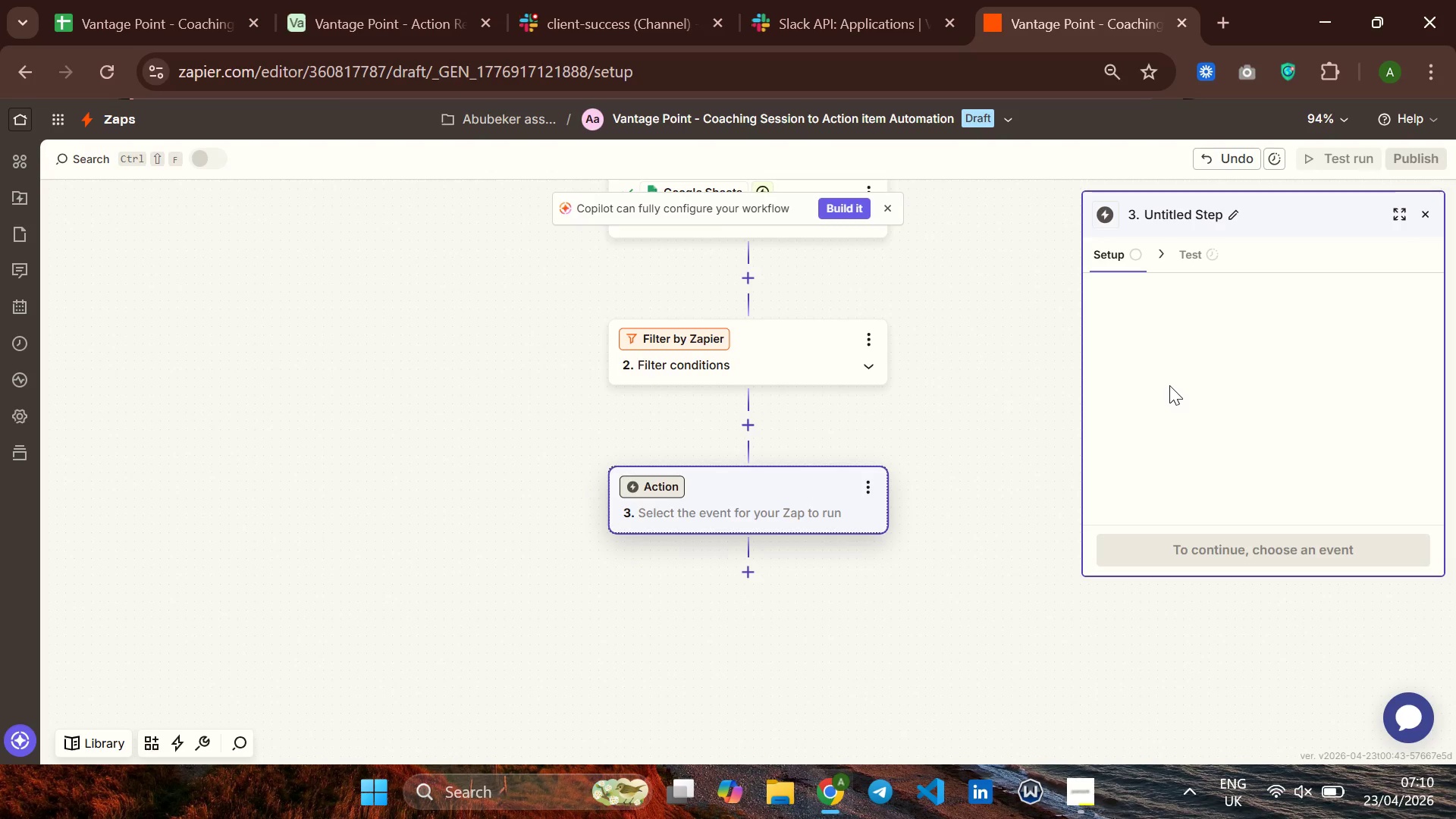 
scroll: coordinate [1183, 407], scroll_direction: up, amount: 1.0
 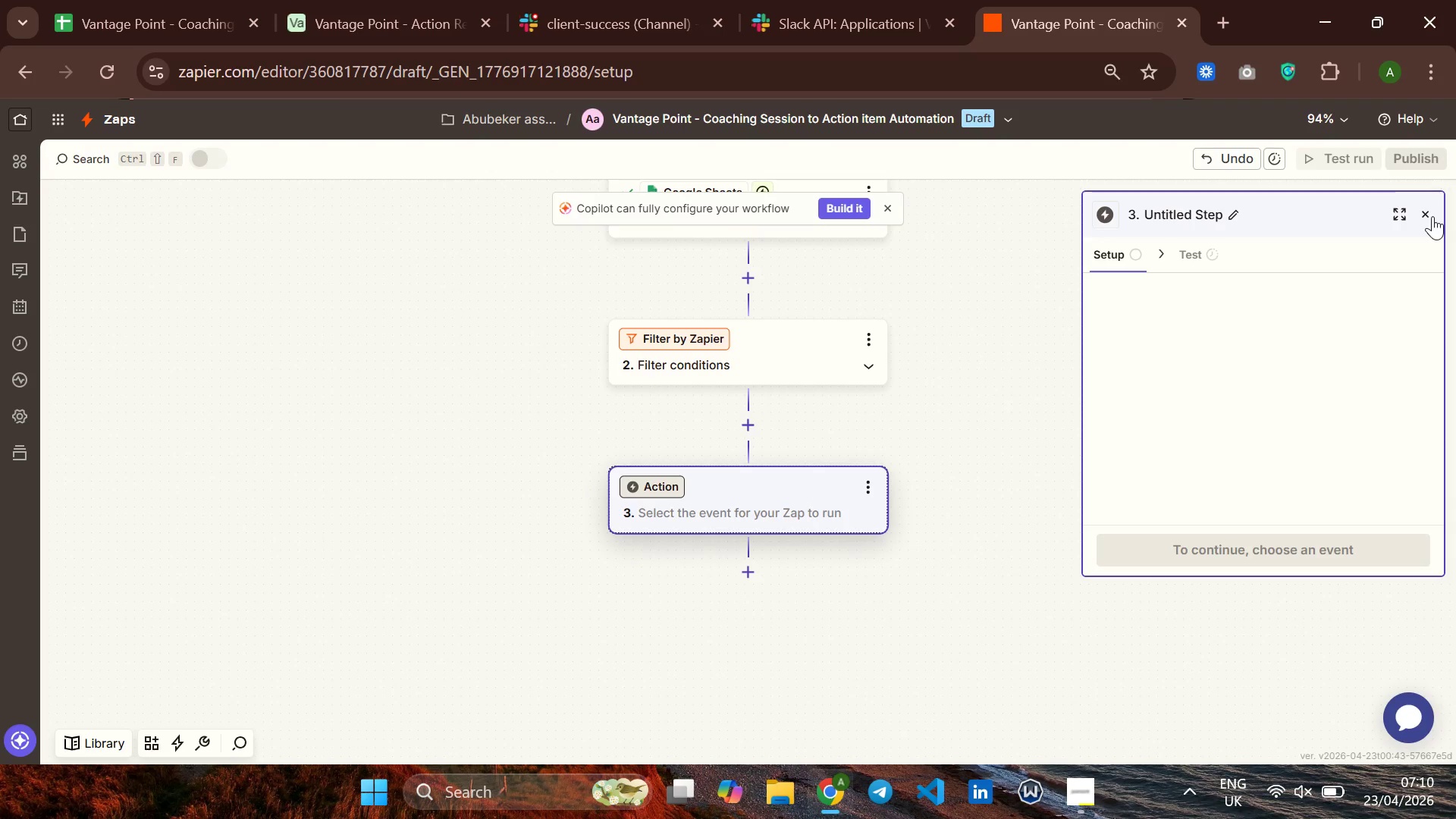 
left_click([1432, 216])
 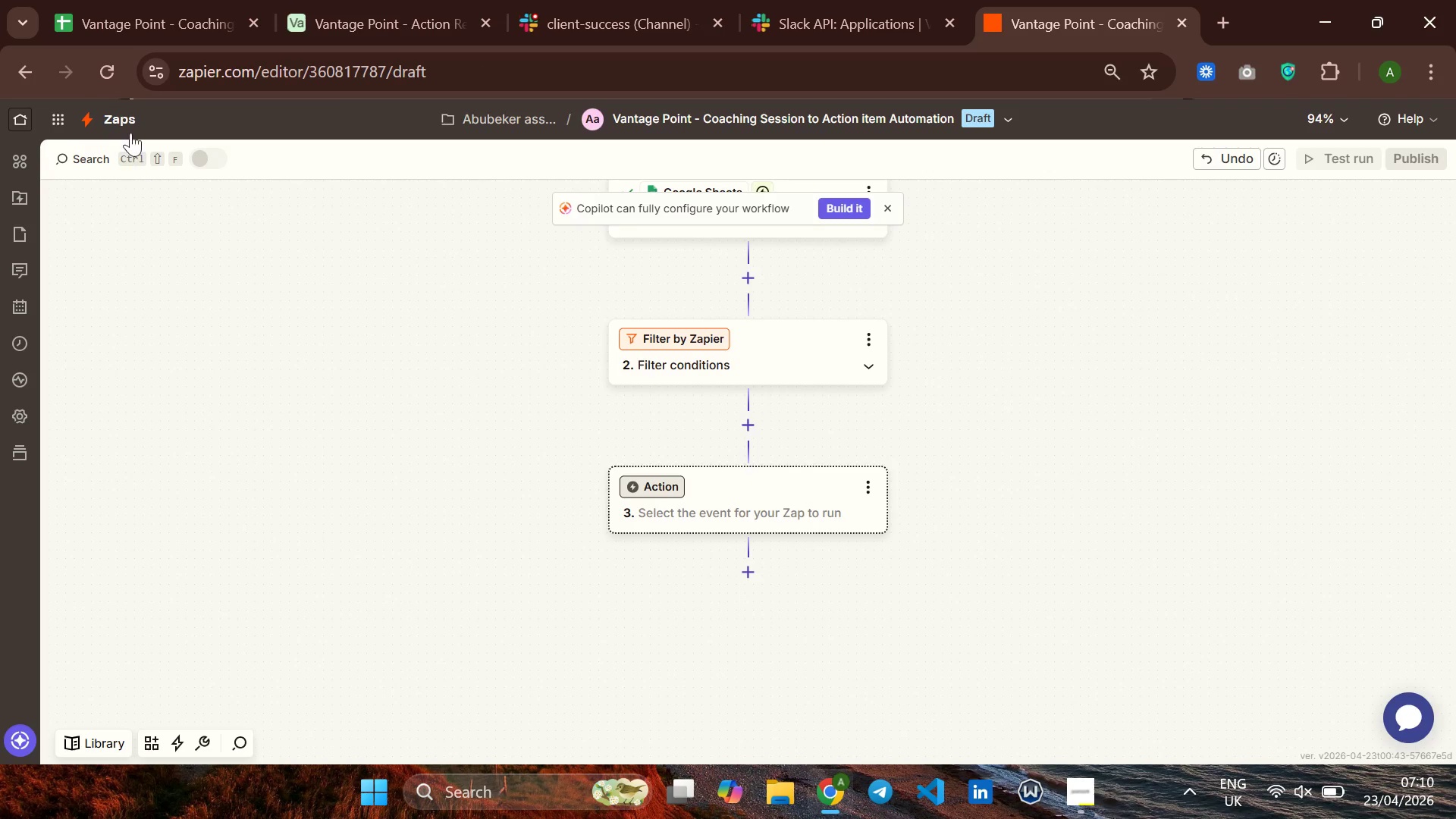 
left_click([108, 62])
 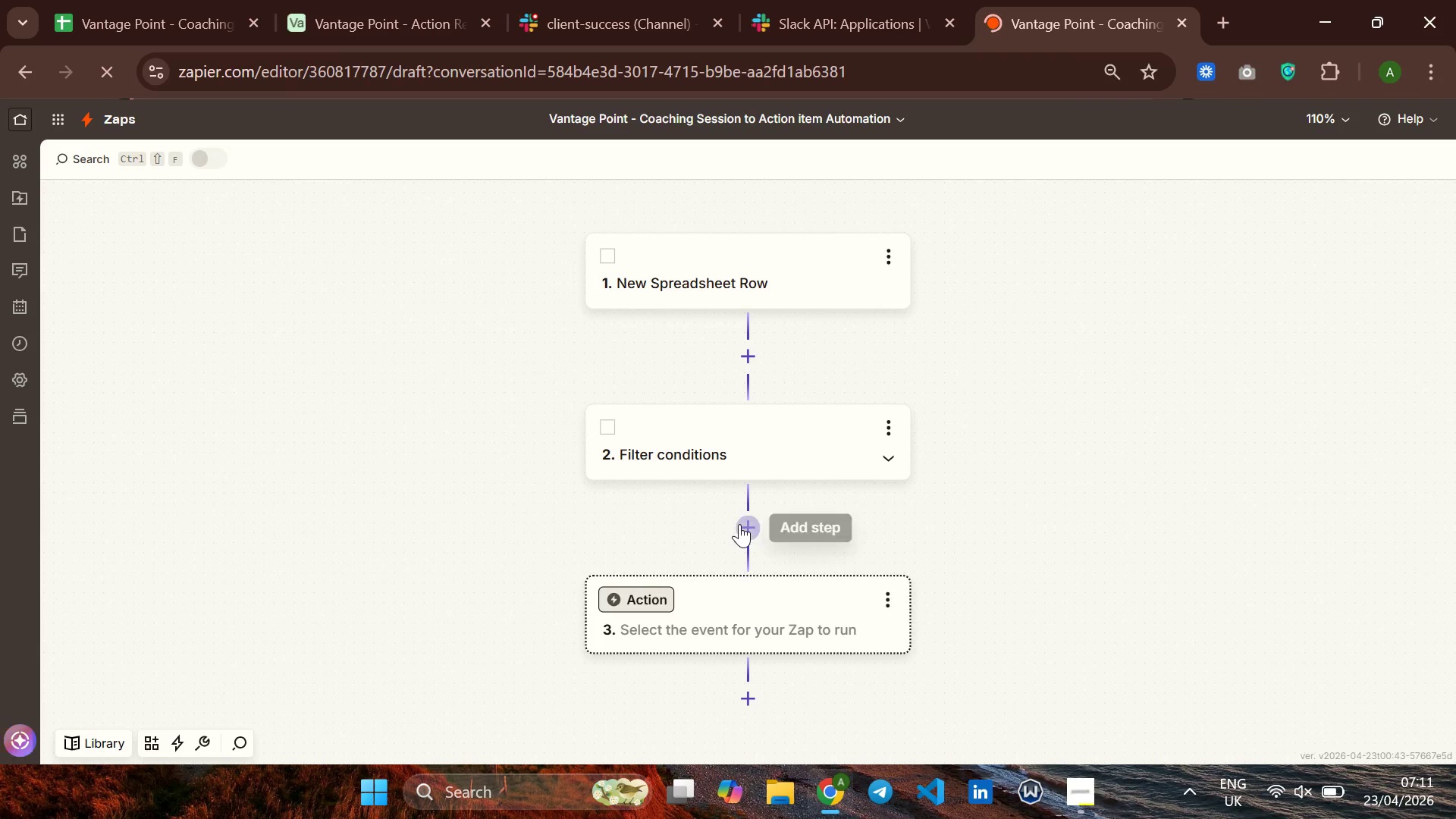 
wait(7.86)
 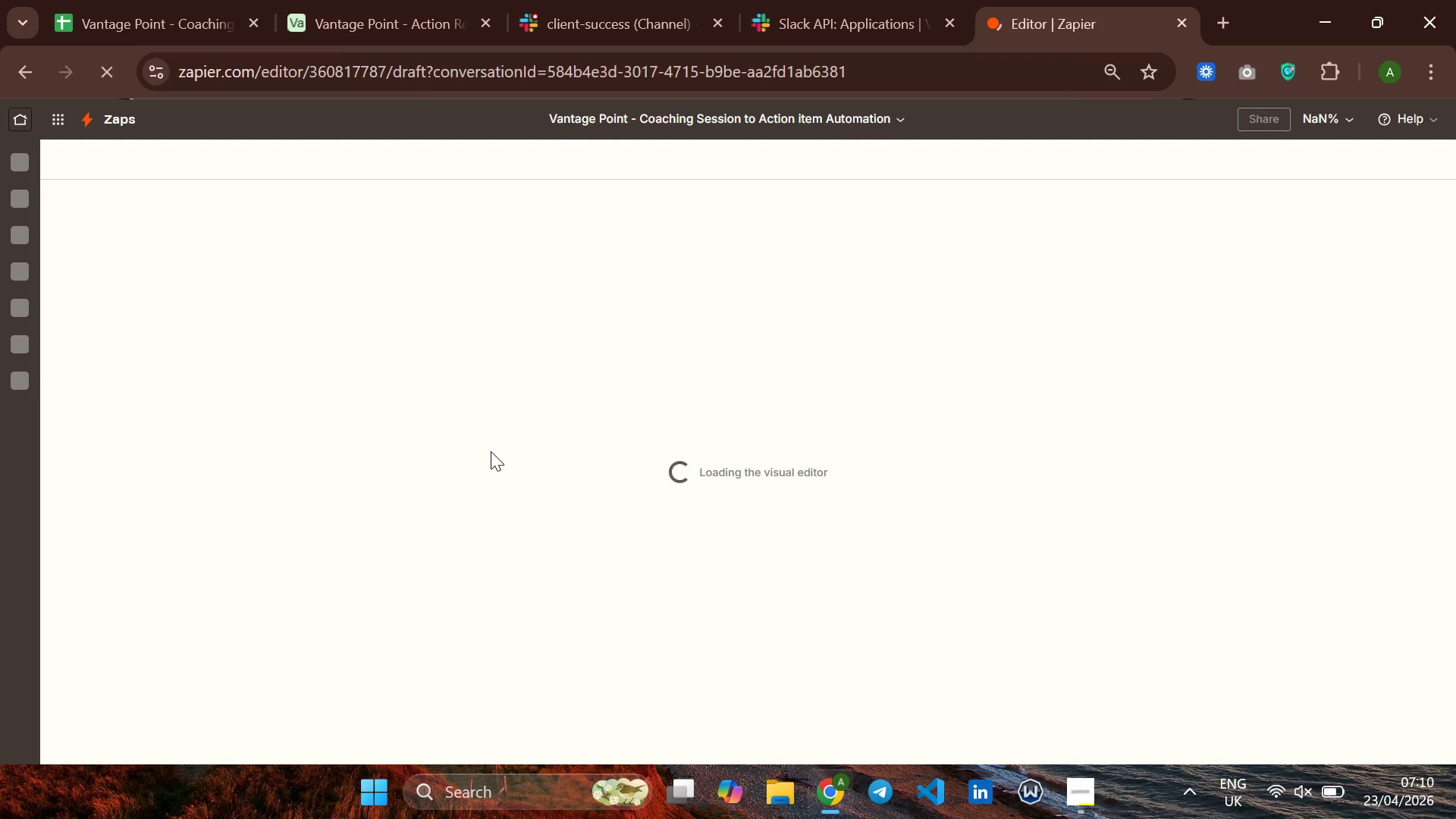 
left_click([646, 585])
 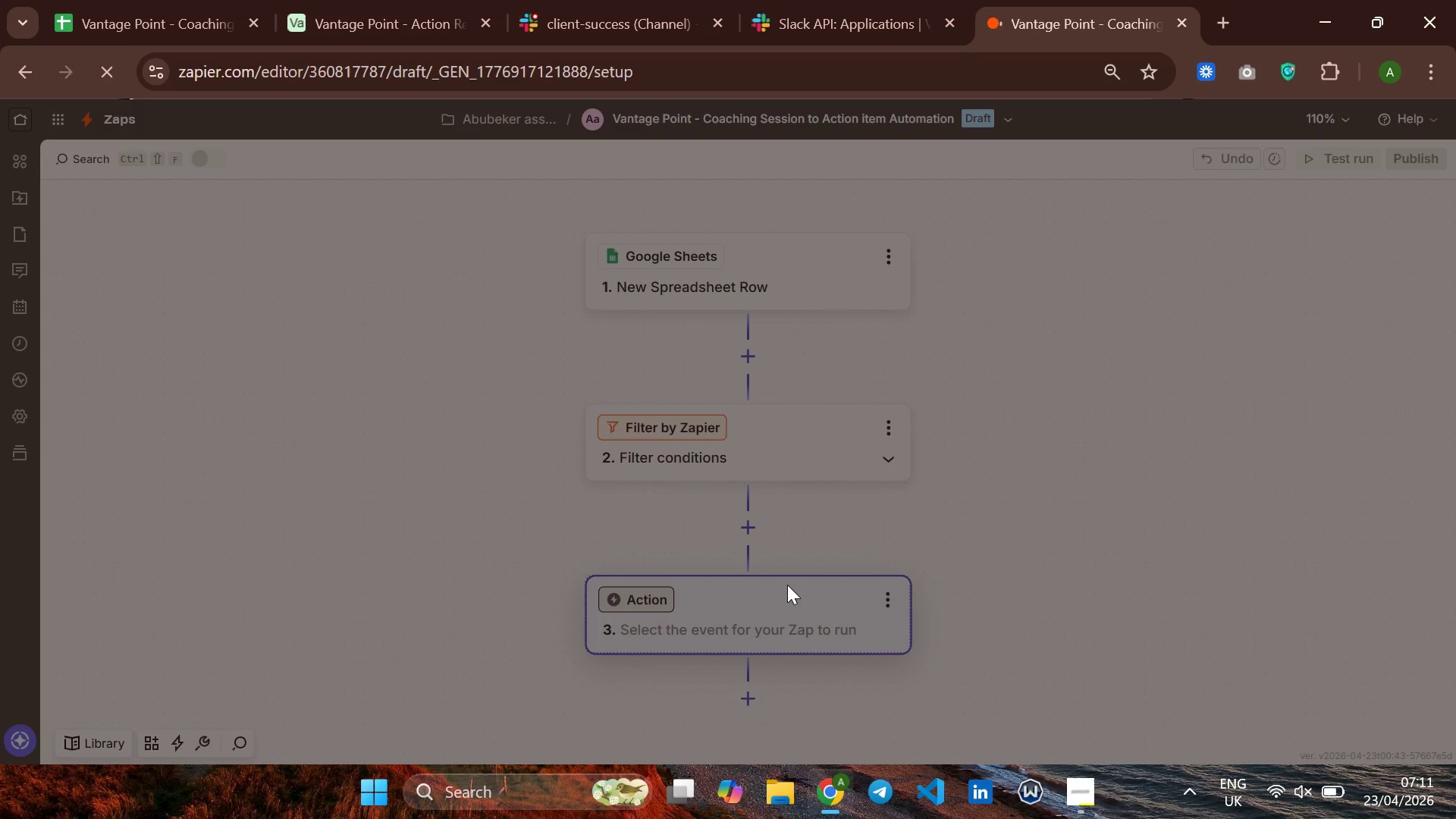 
wait(8.97)
 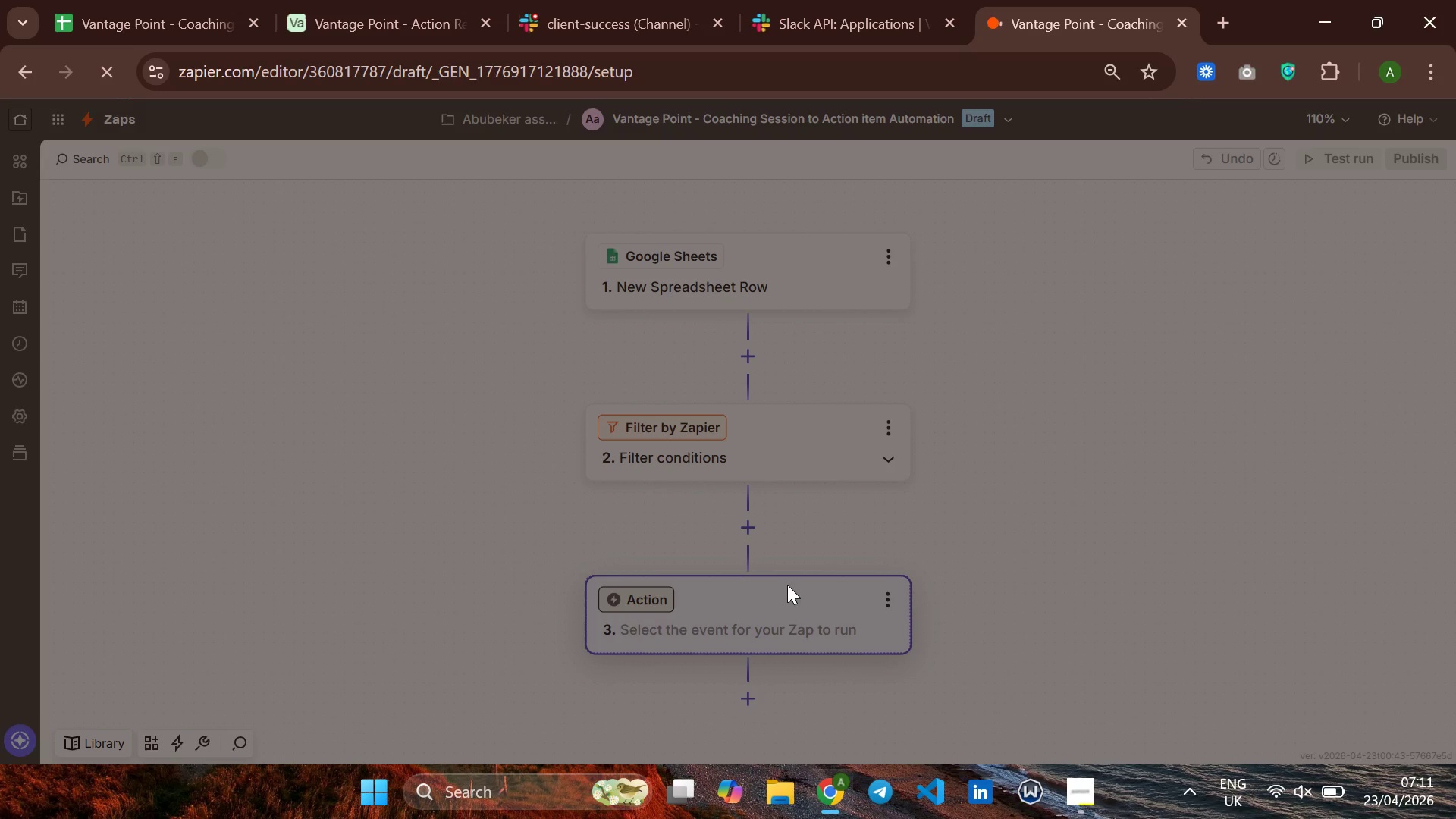 
left_click([898, 340])
 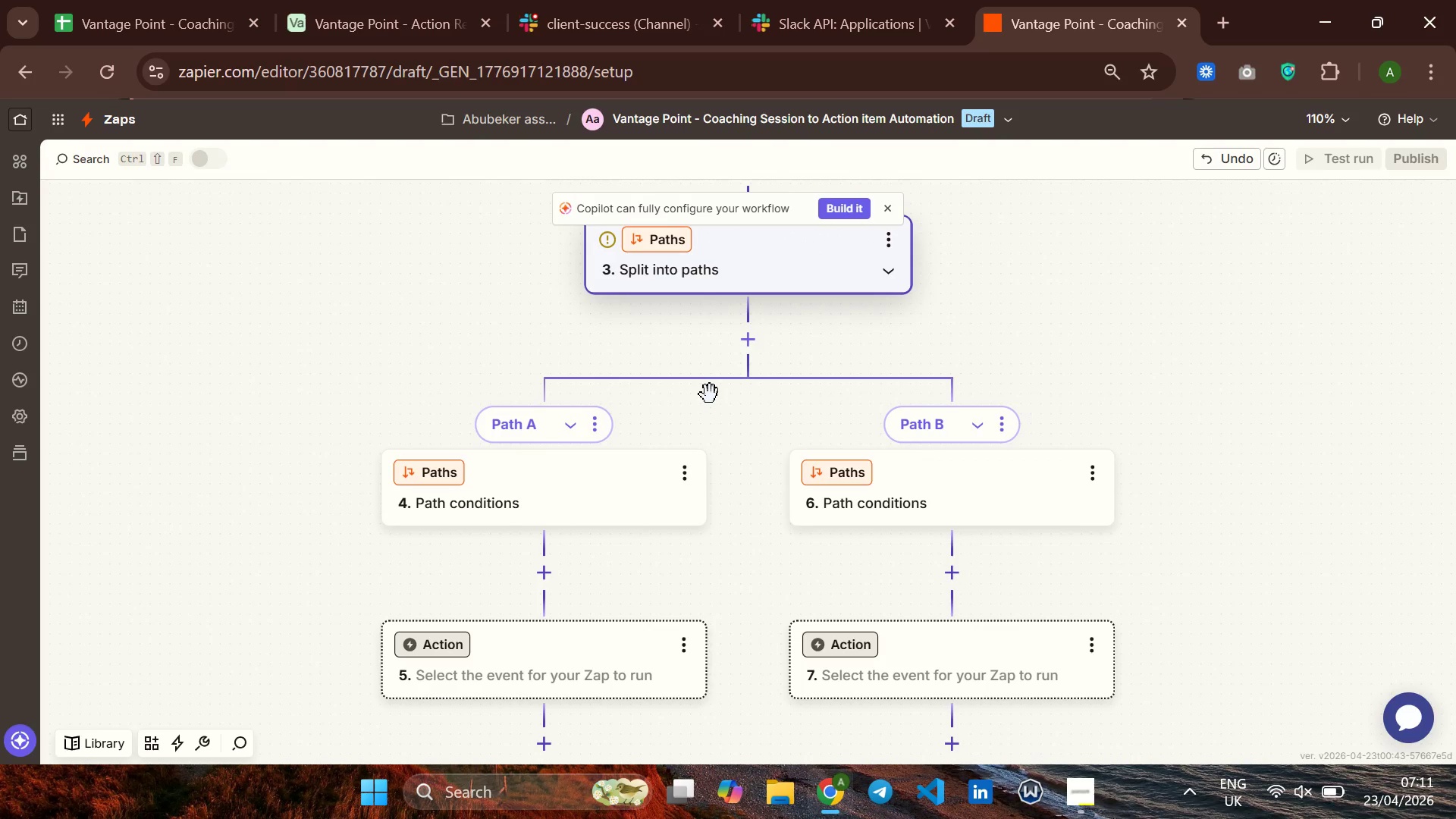 
wait(5.5)
 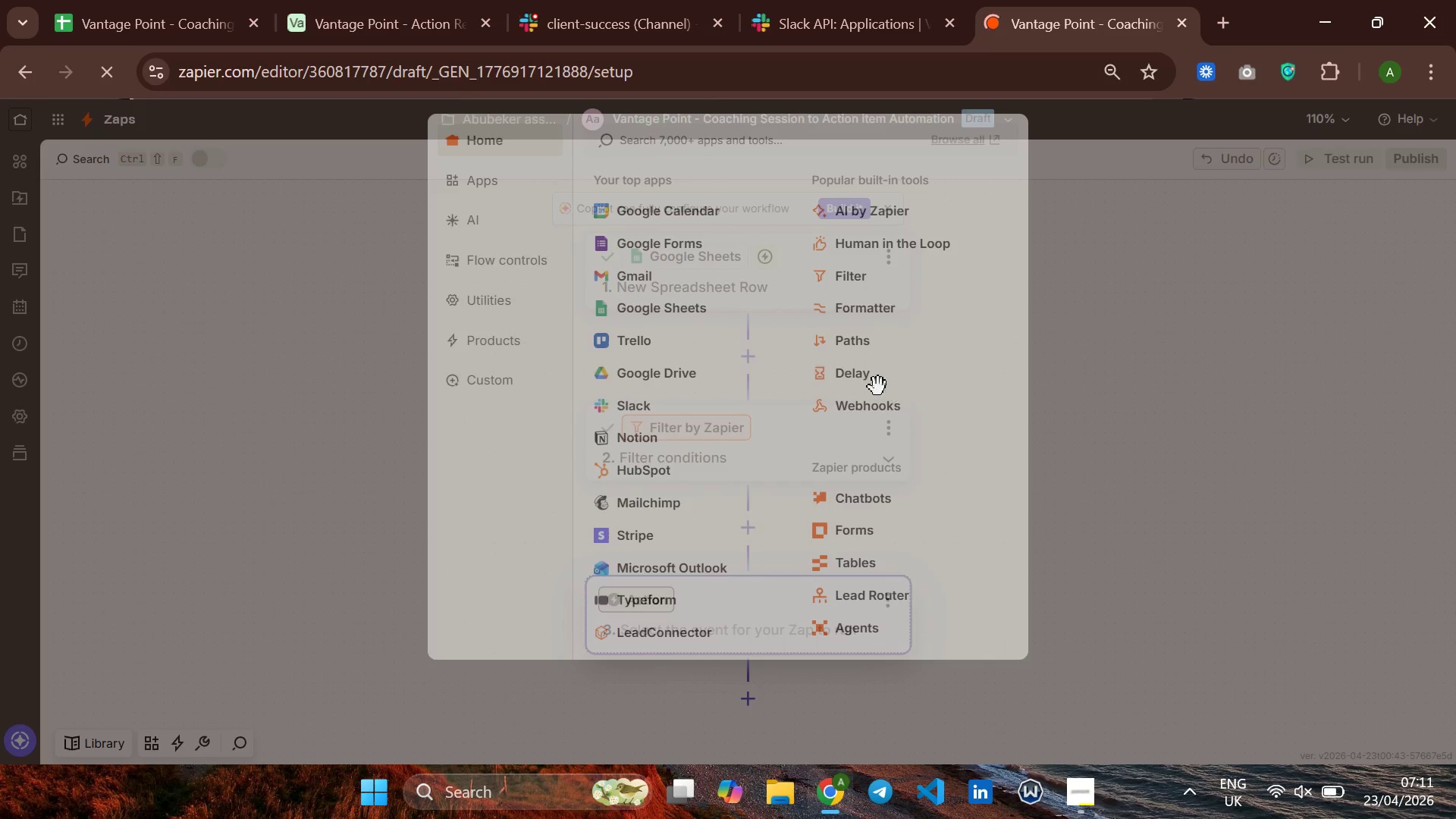 
left_click([602, 431])
 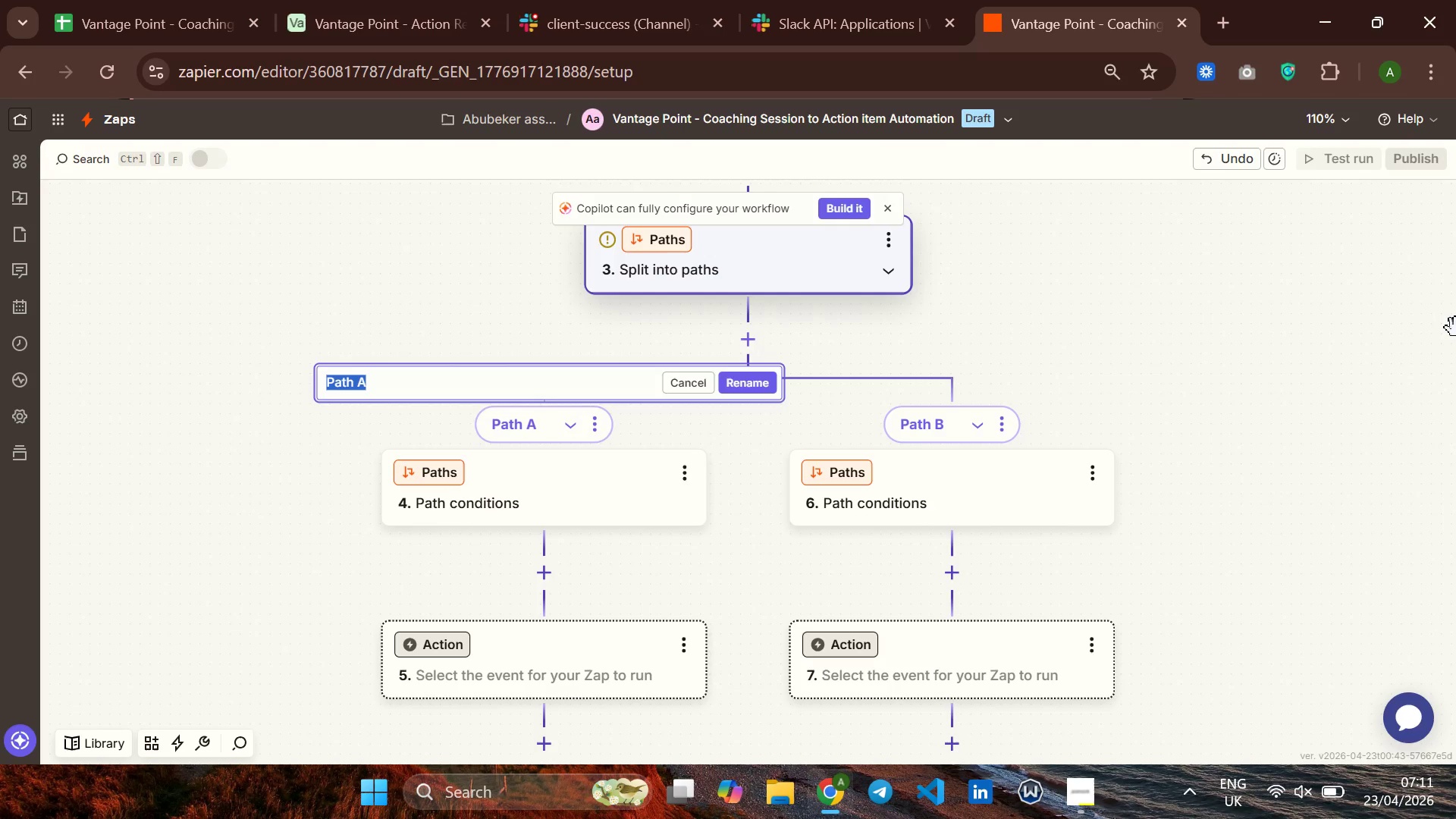 
wait(6.02)
 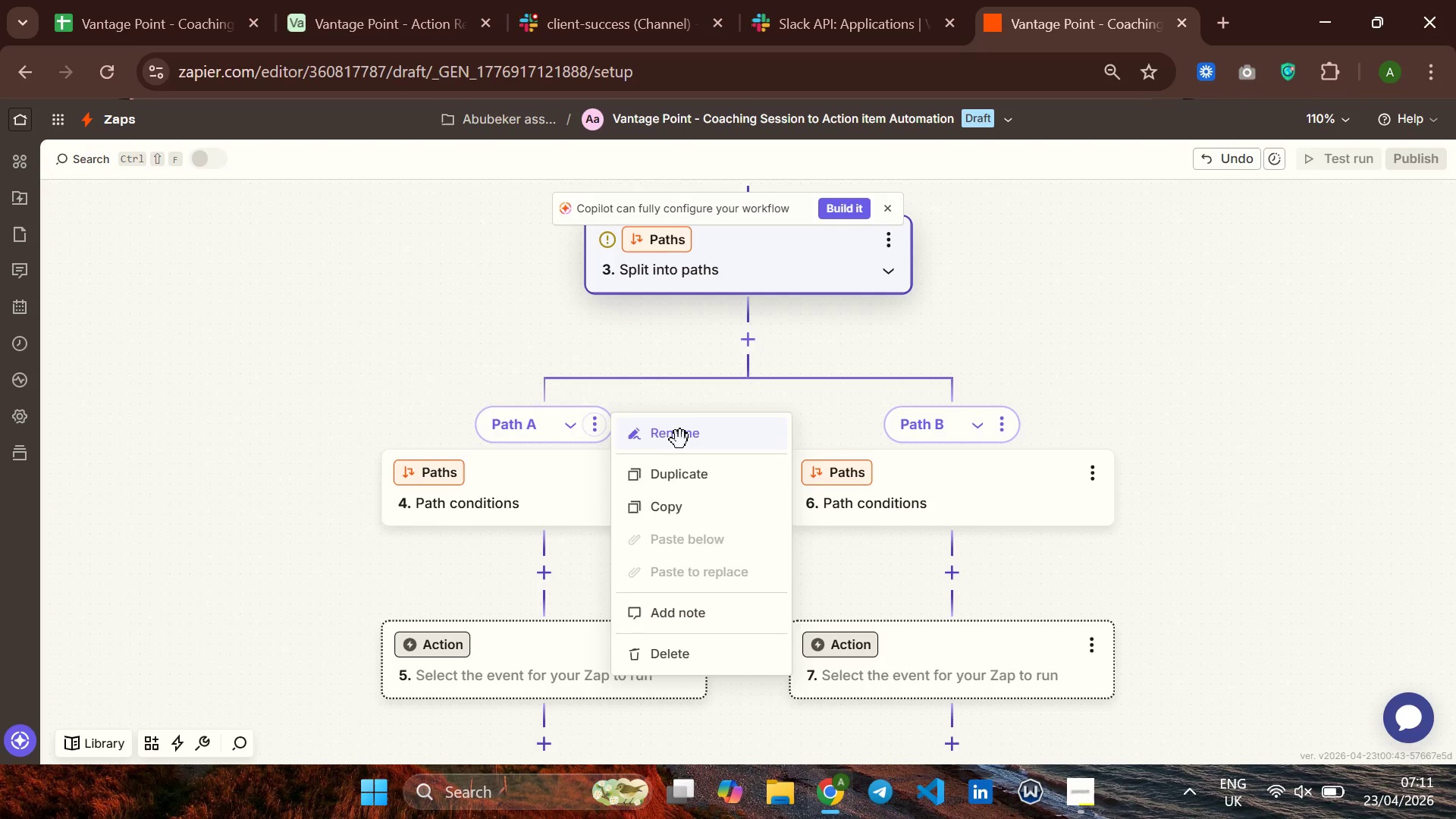 
type(Standard - Positive)
 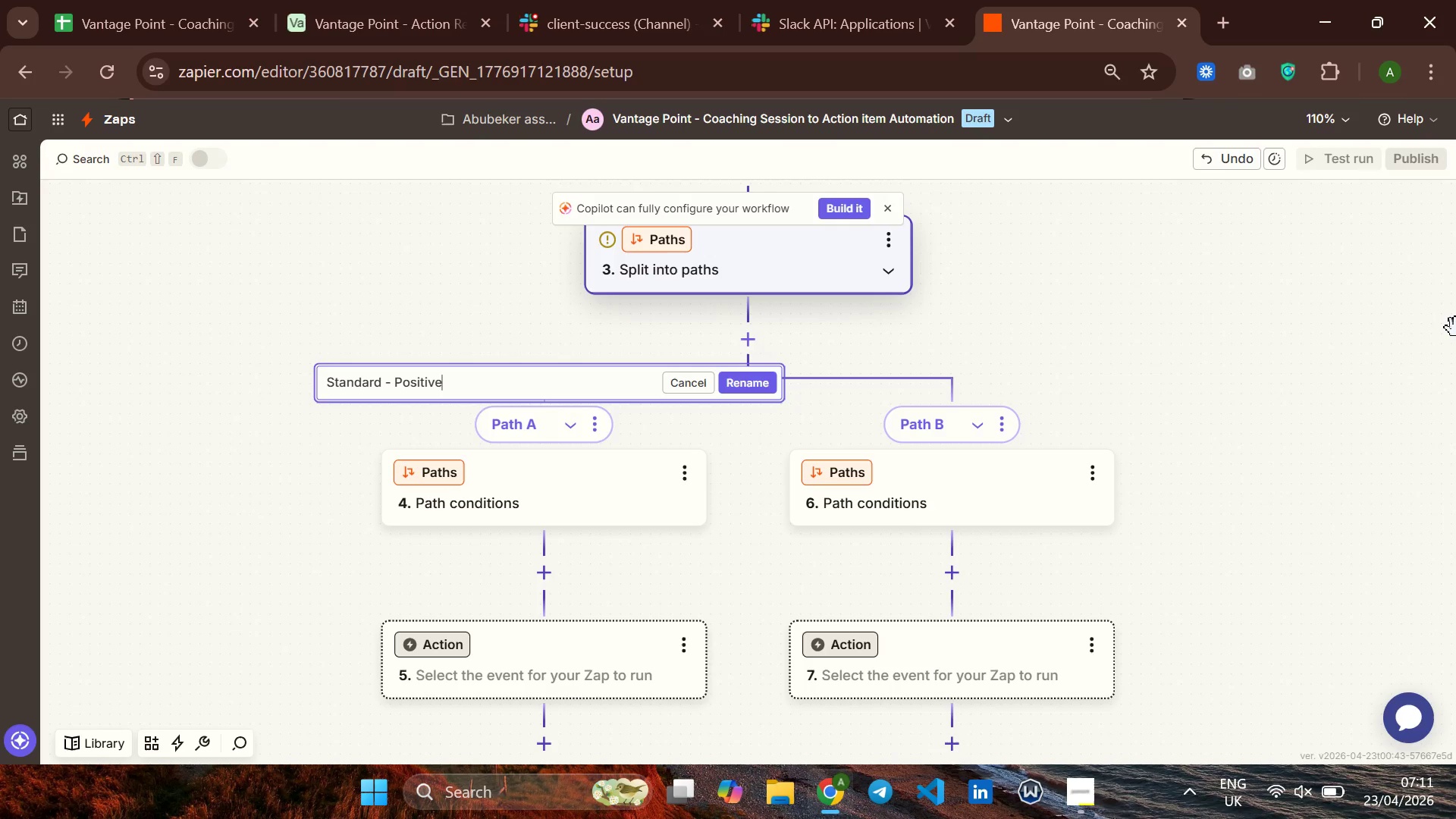 
type( or Noeutral)
key(Backspace)
key(Backspace)
key(Backspace)
key(Backspace)
key(Backspace)
key(Backspace)
key(Backspace)
type(eutral)
 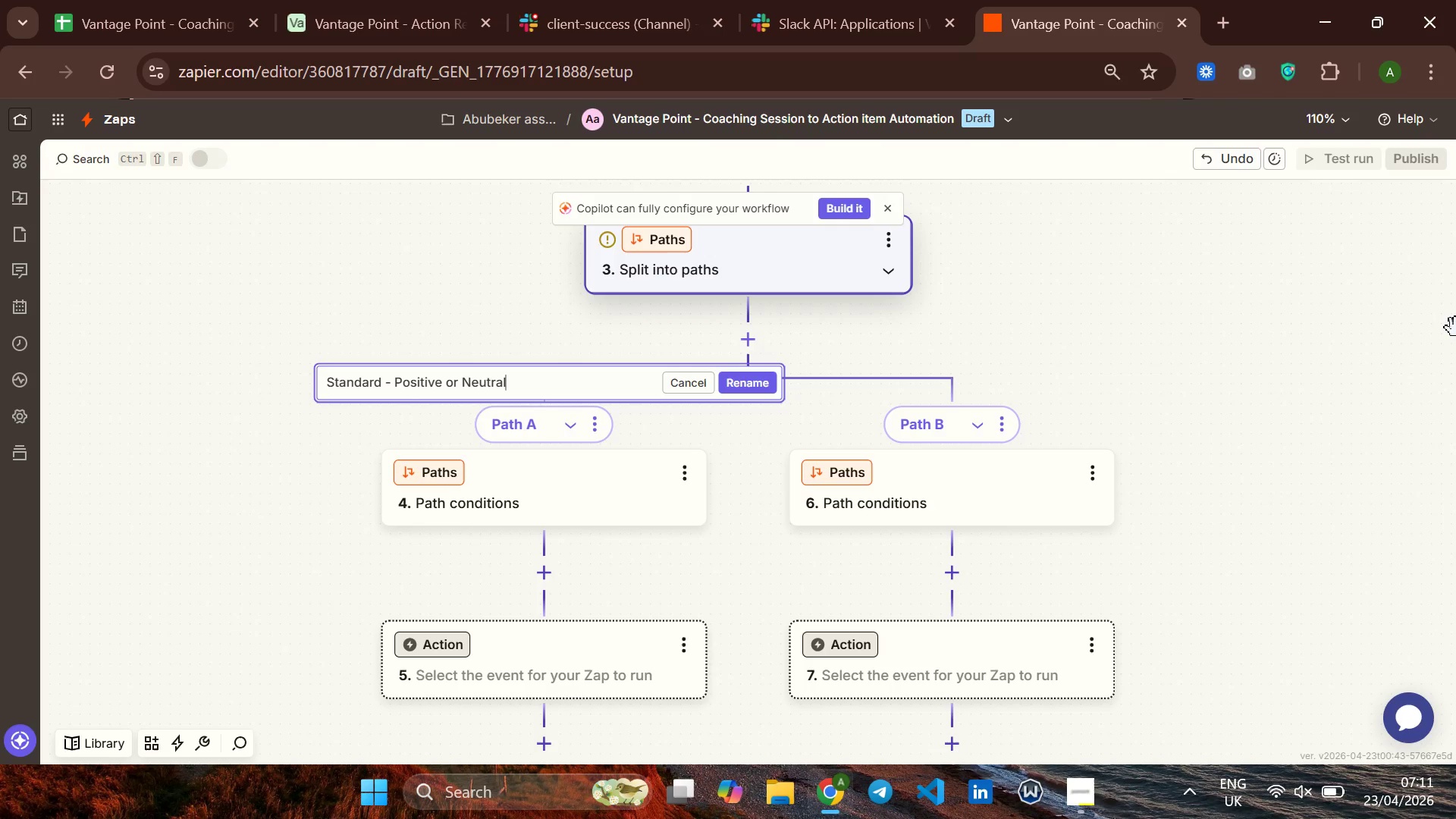 
key(Enter)
 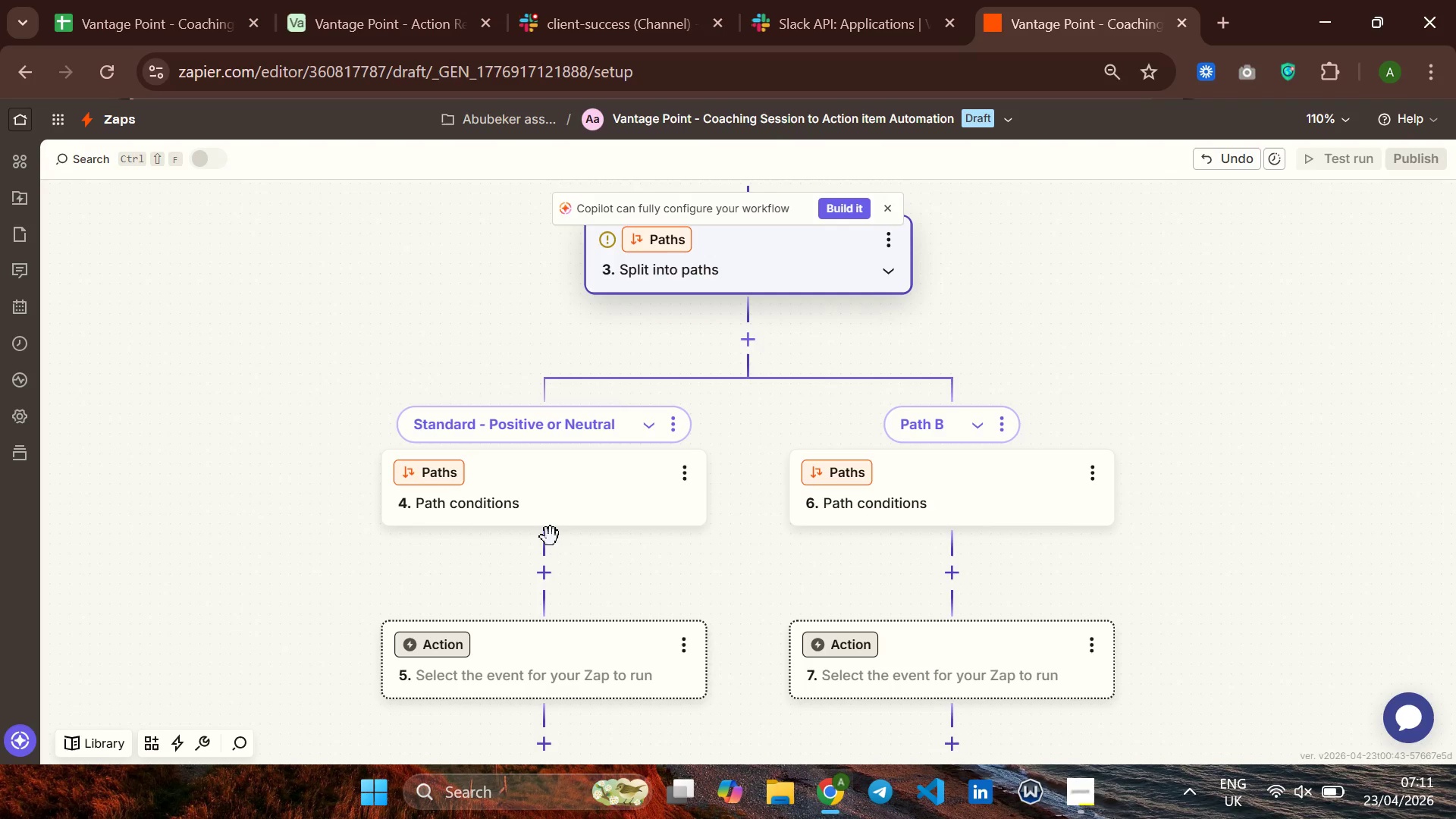 
wait(5.98)
 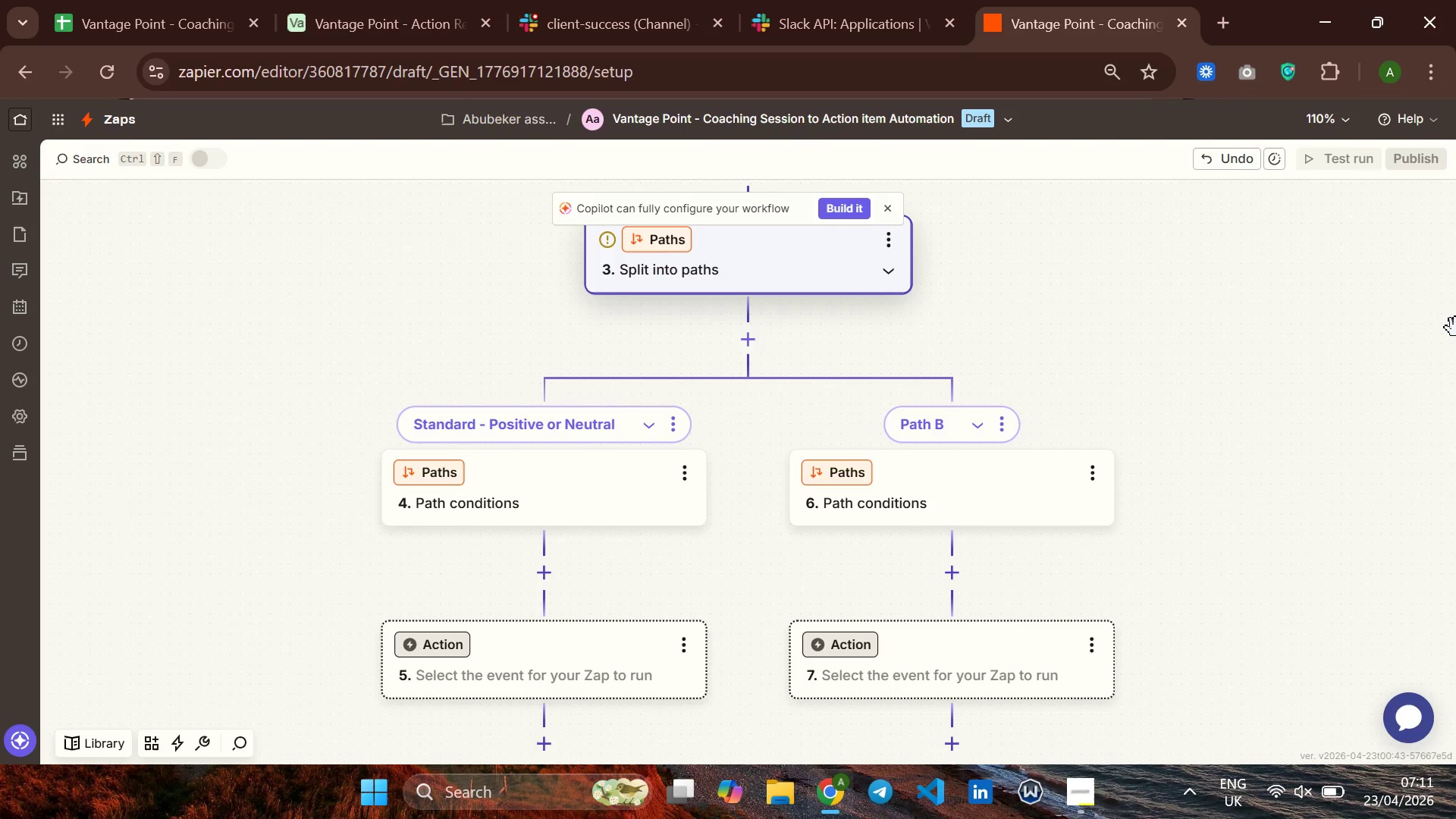 
left_click([573, 497])
 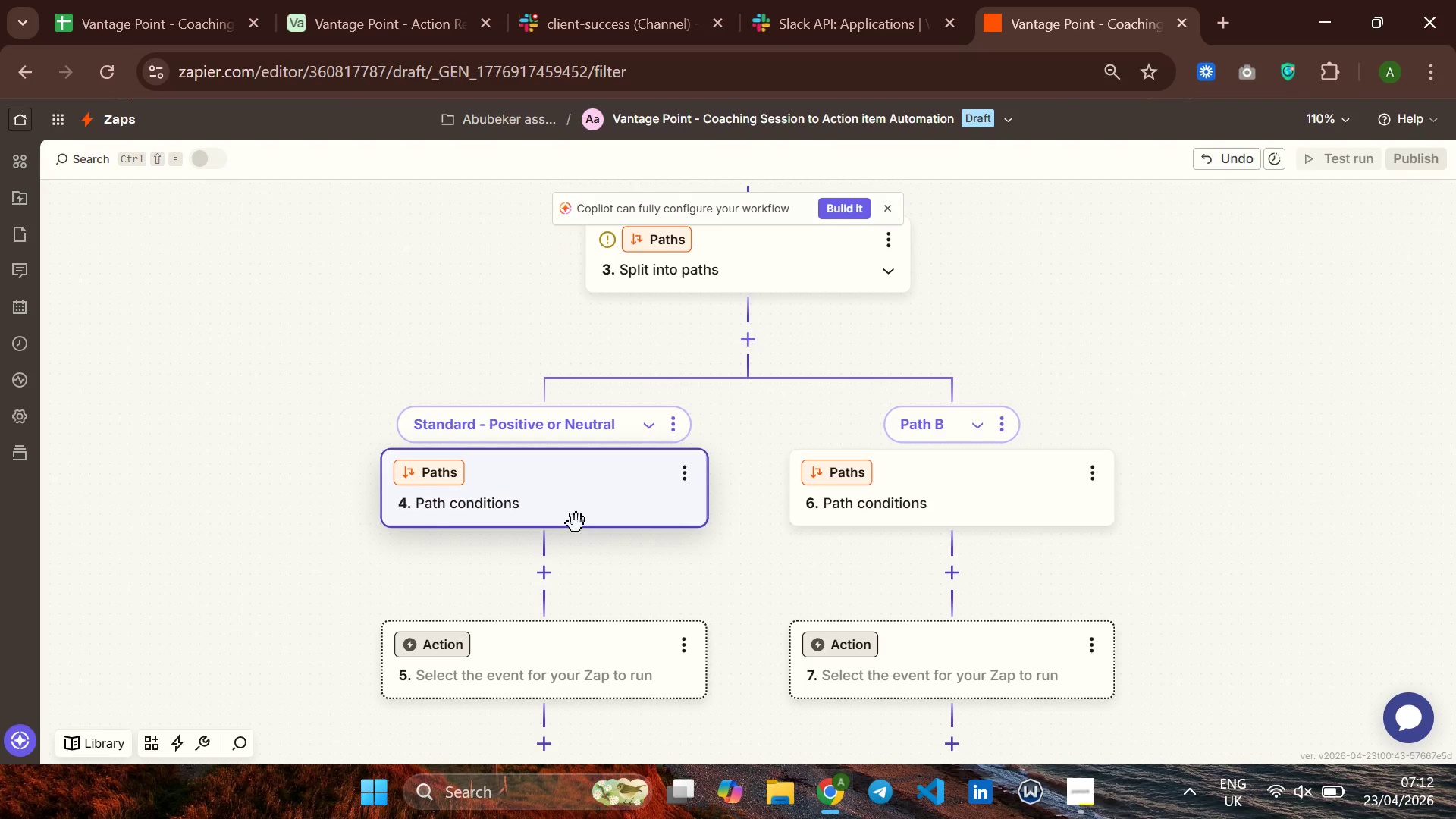 
left_click([531, 496])
 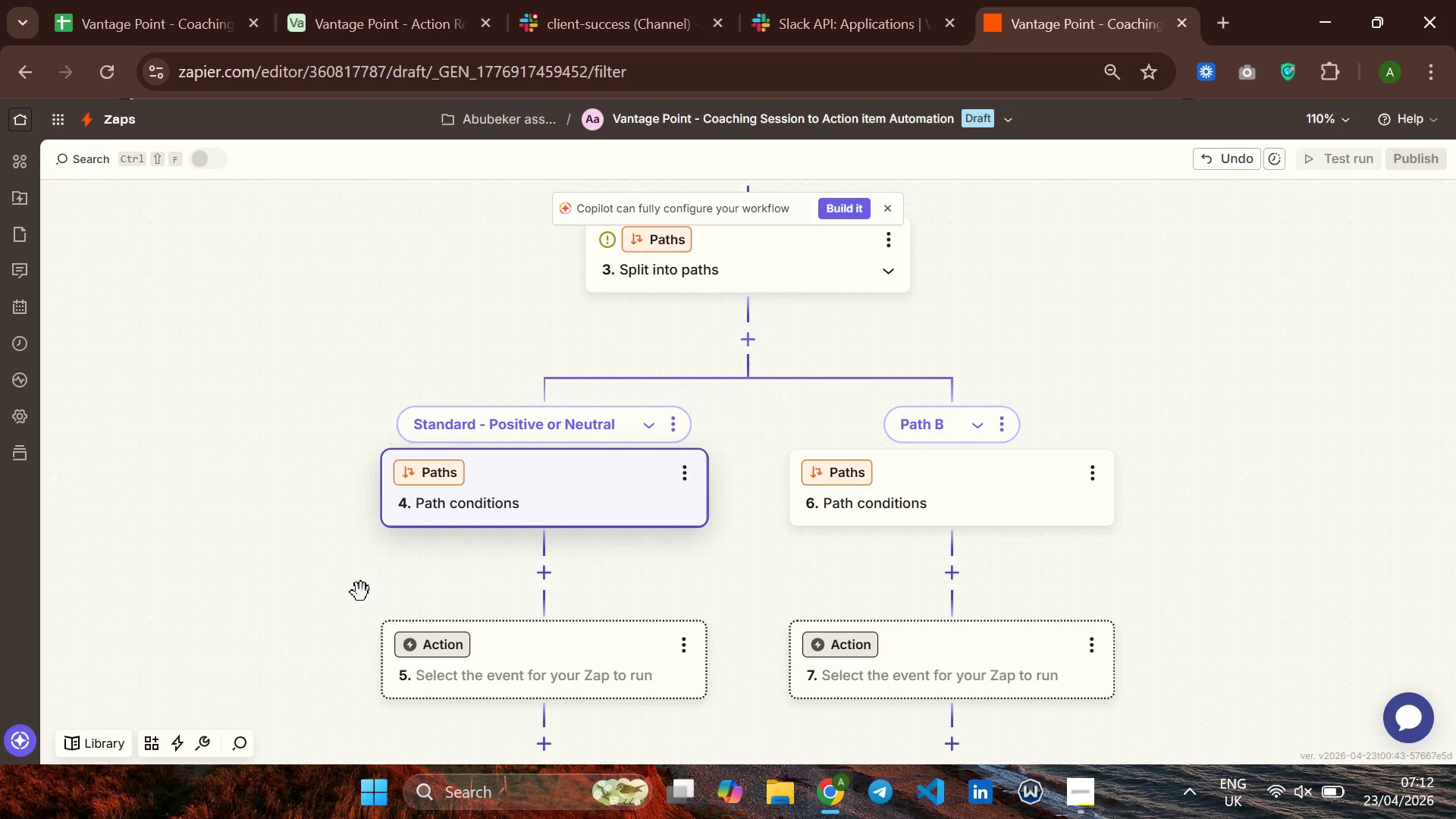 
scroll: coordinate [622, 479], scroll_direction: down, amount: 2.0
 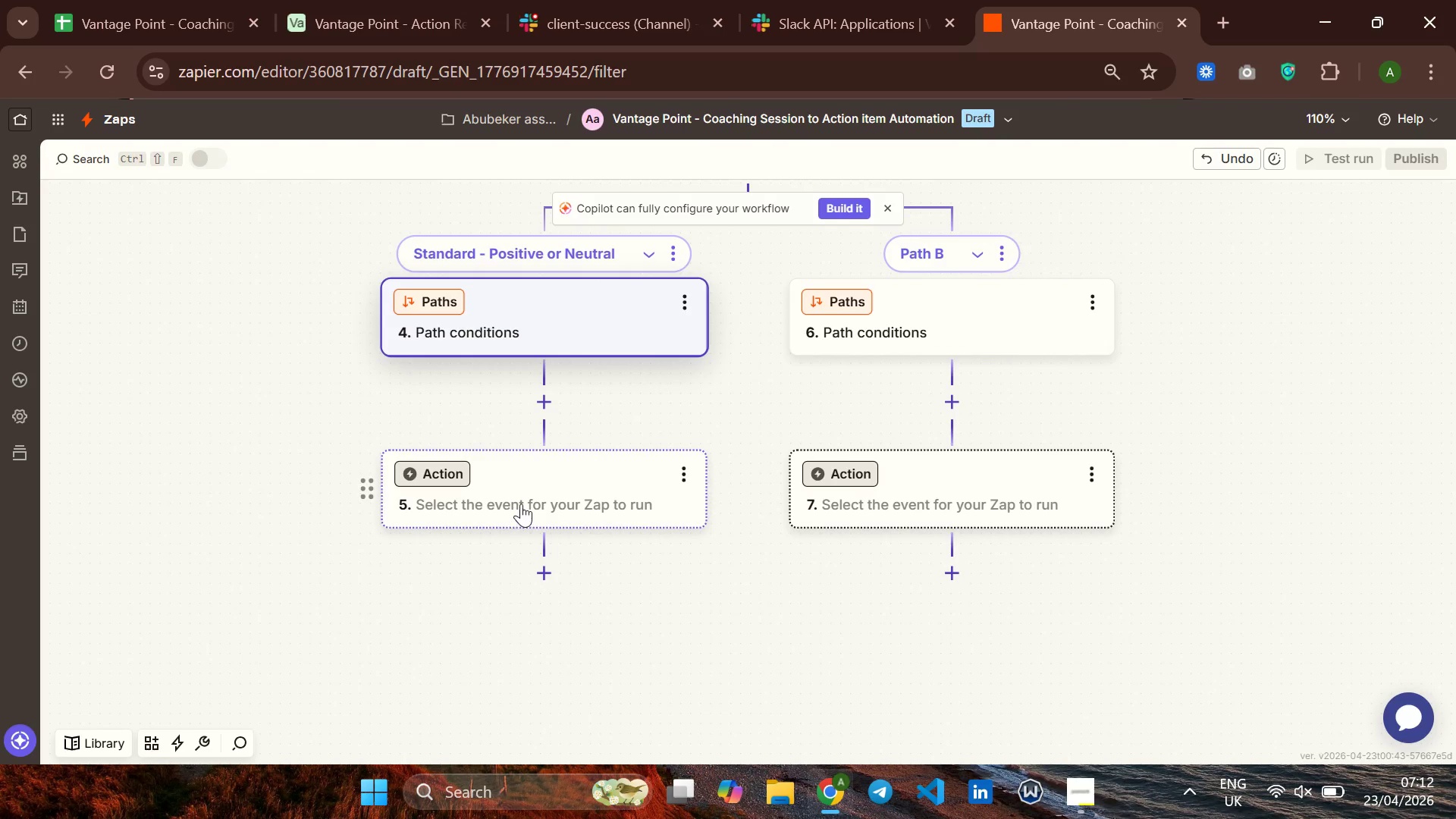 
left_click([535, 490])
 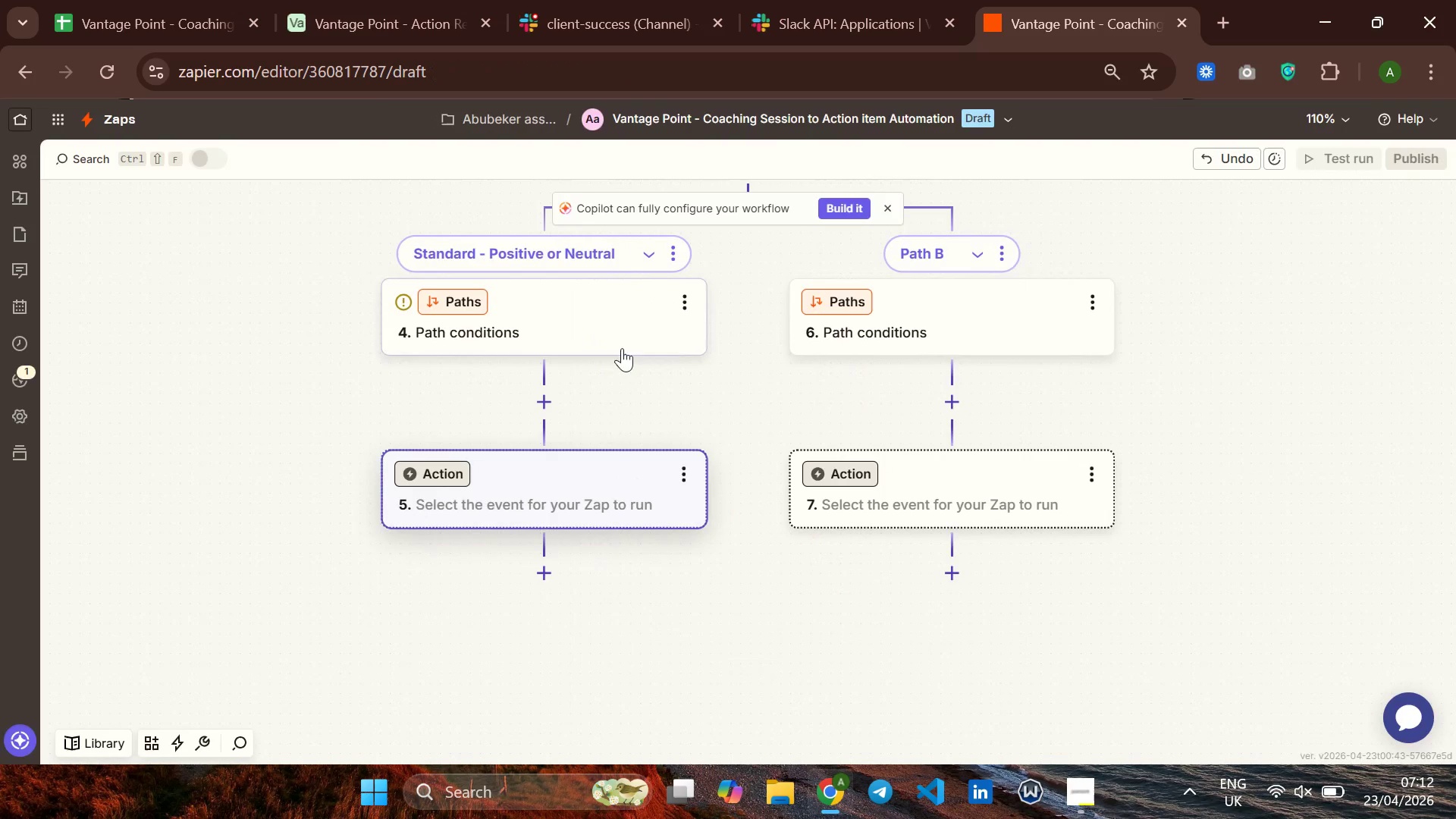 
left_click([573, 331])
 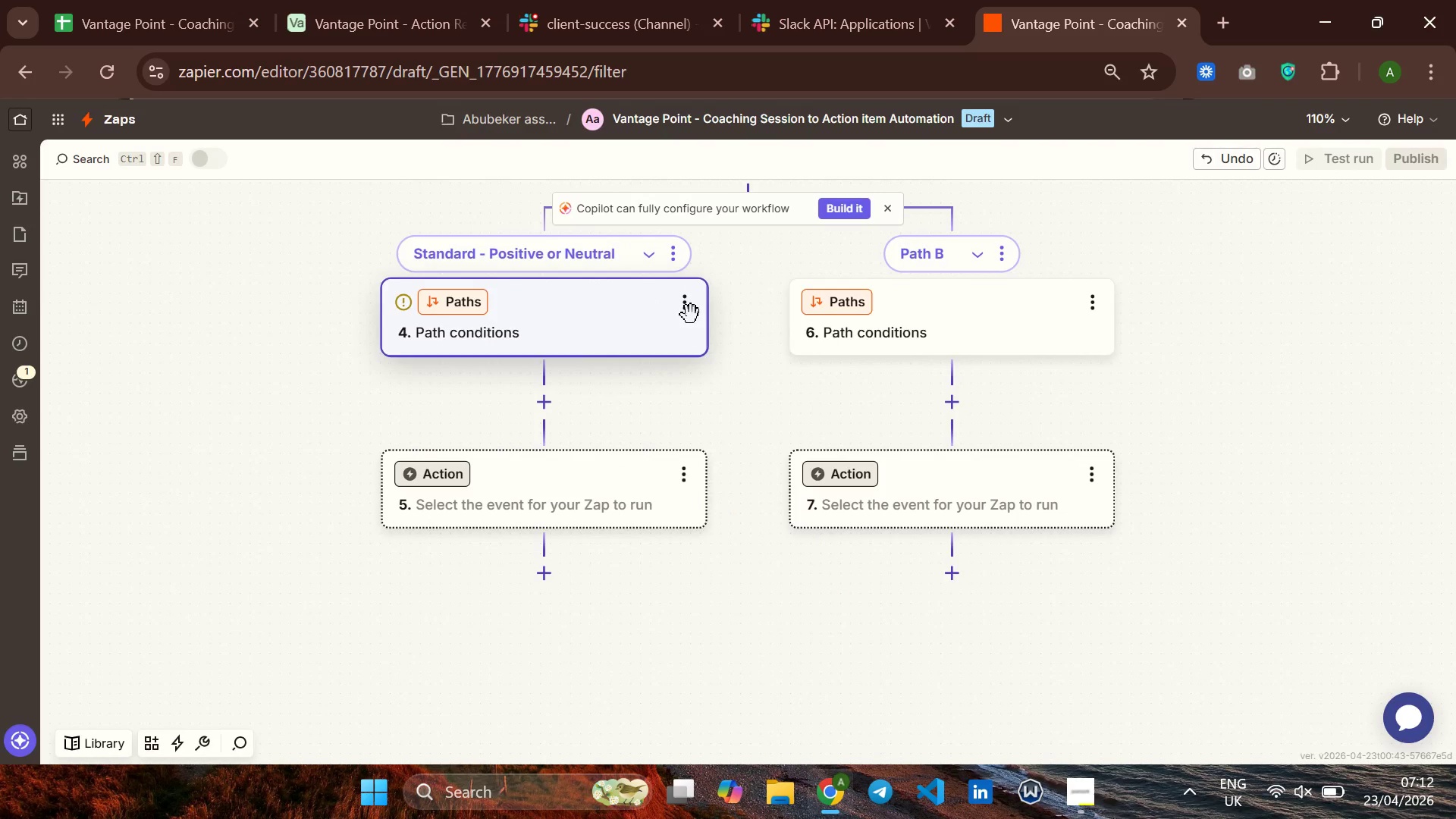 
left_click([621, 315])
 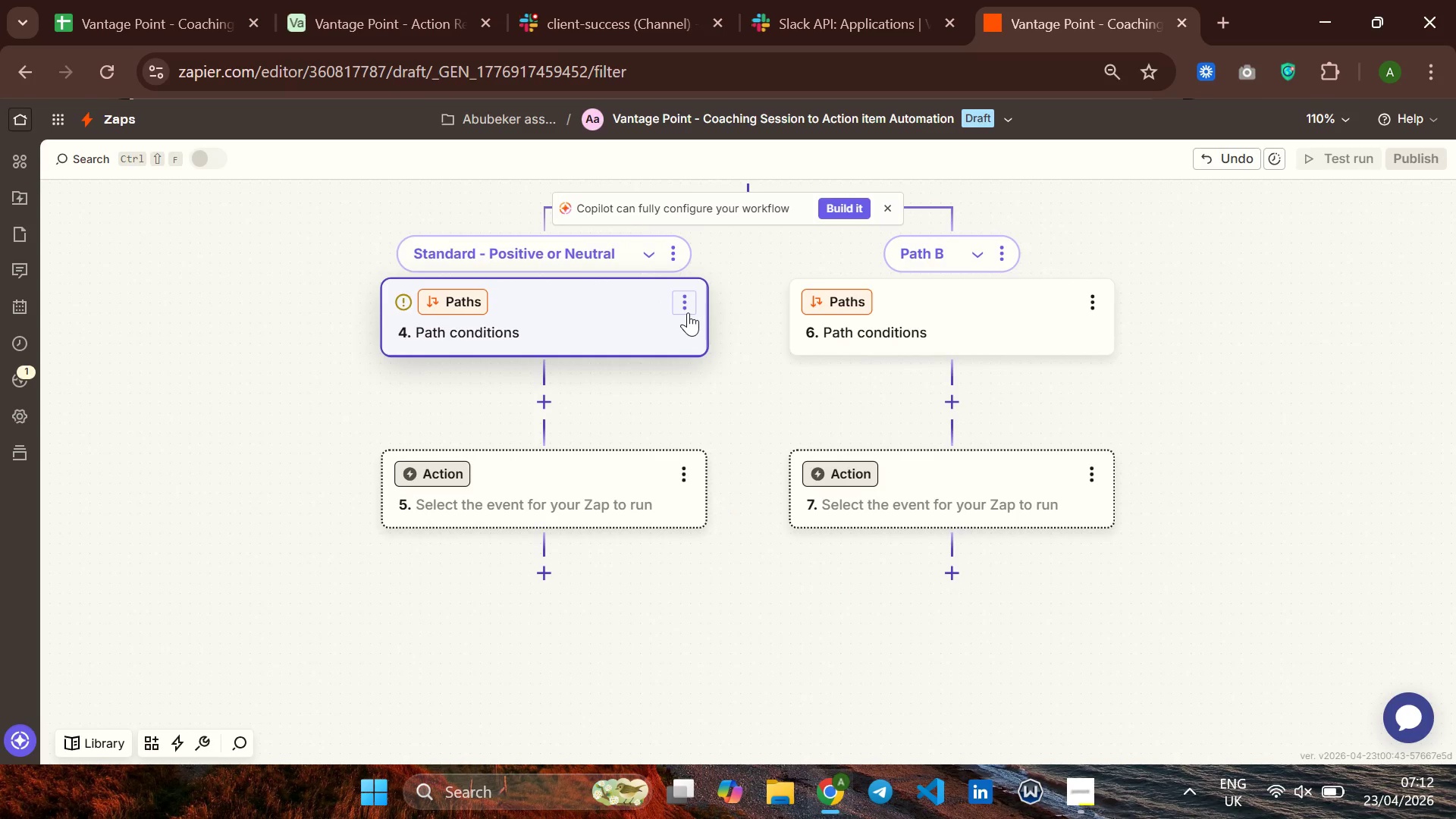 
left_click([686, 307])
 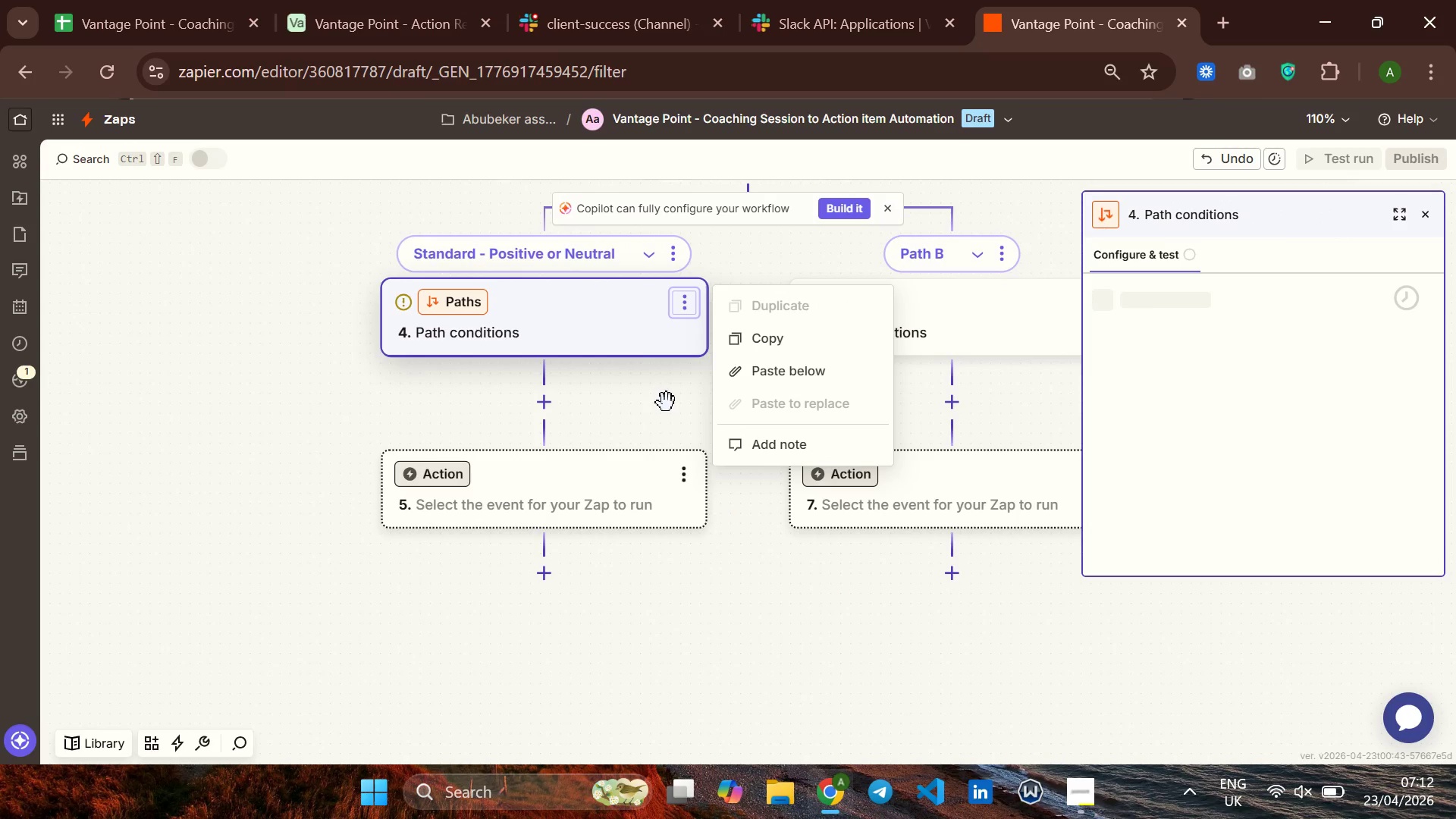 
left_click([680, 405])
 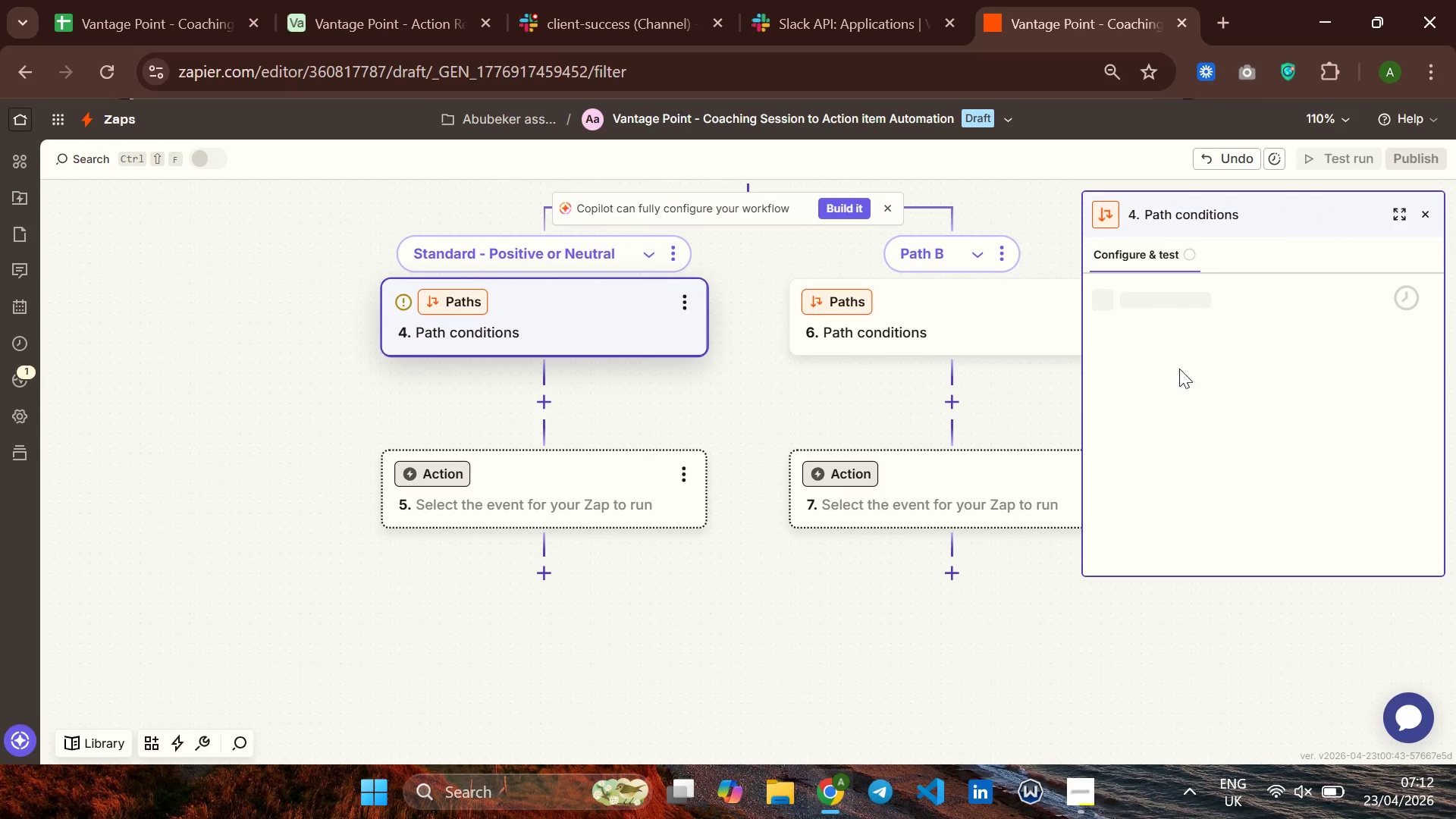 
scroll: coordinate [1188, 366], scroll_direction: none, amount: 0.0
 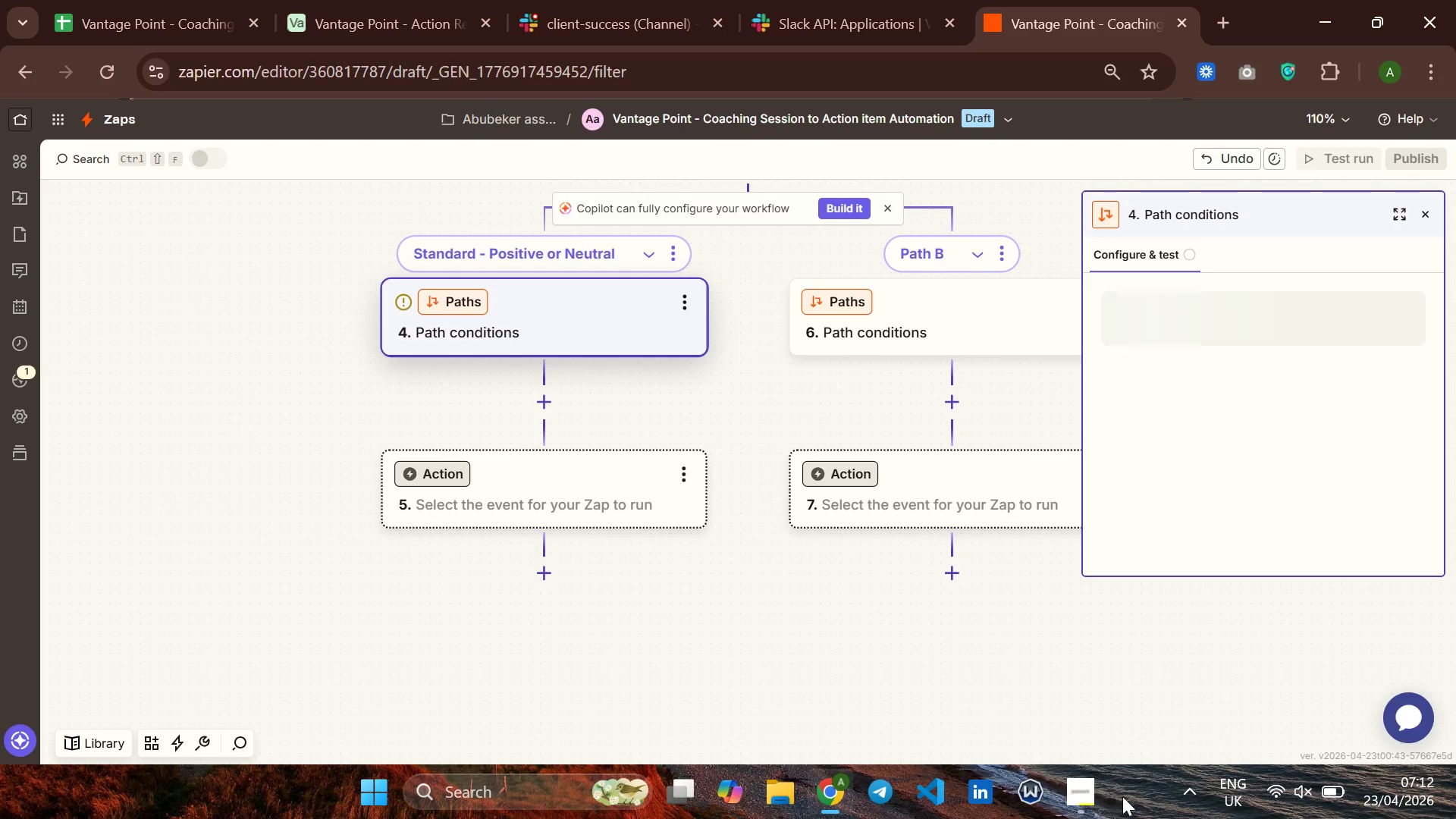 
left_click([1090, 793])